 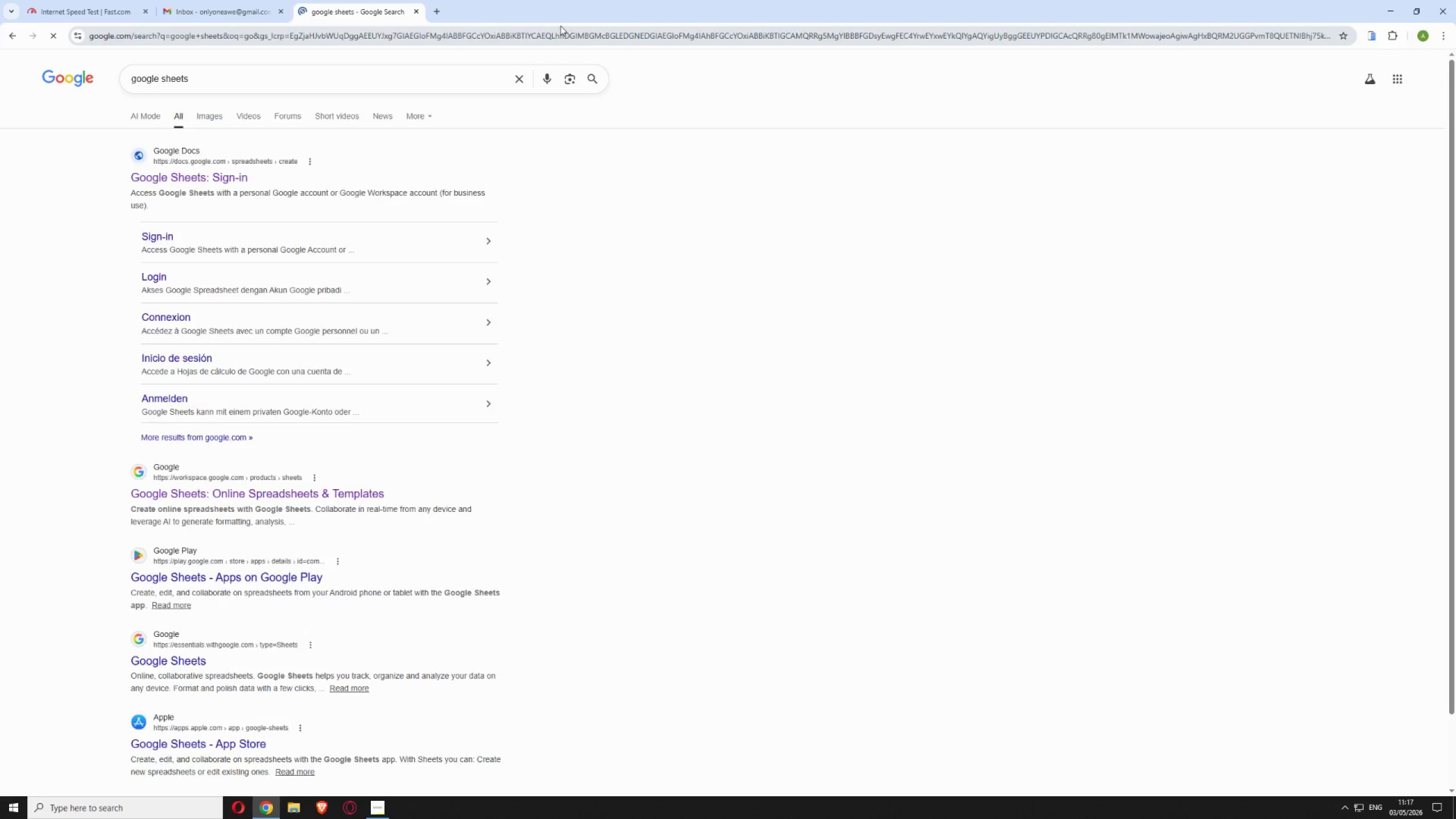 
left_click([220, 177])
 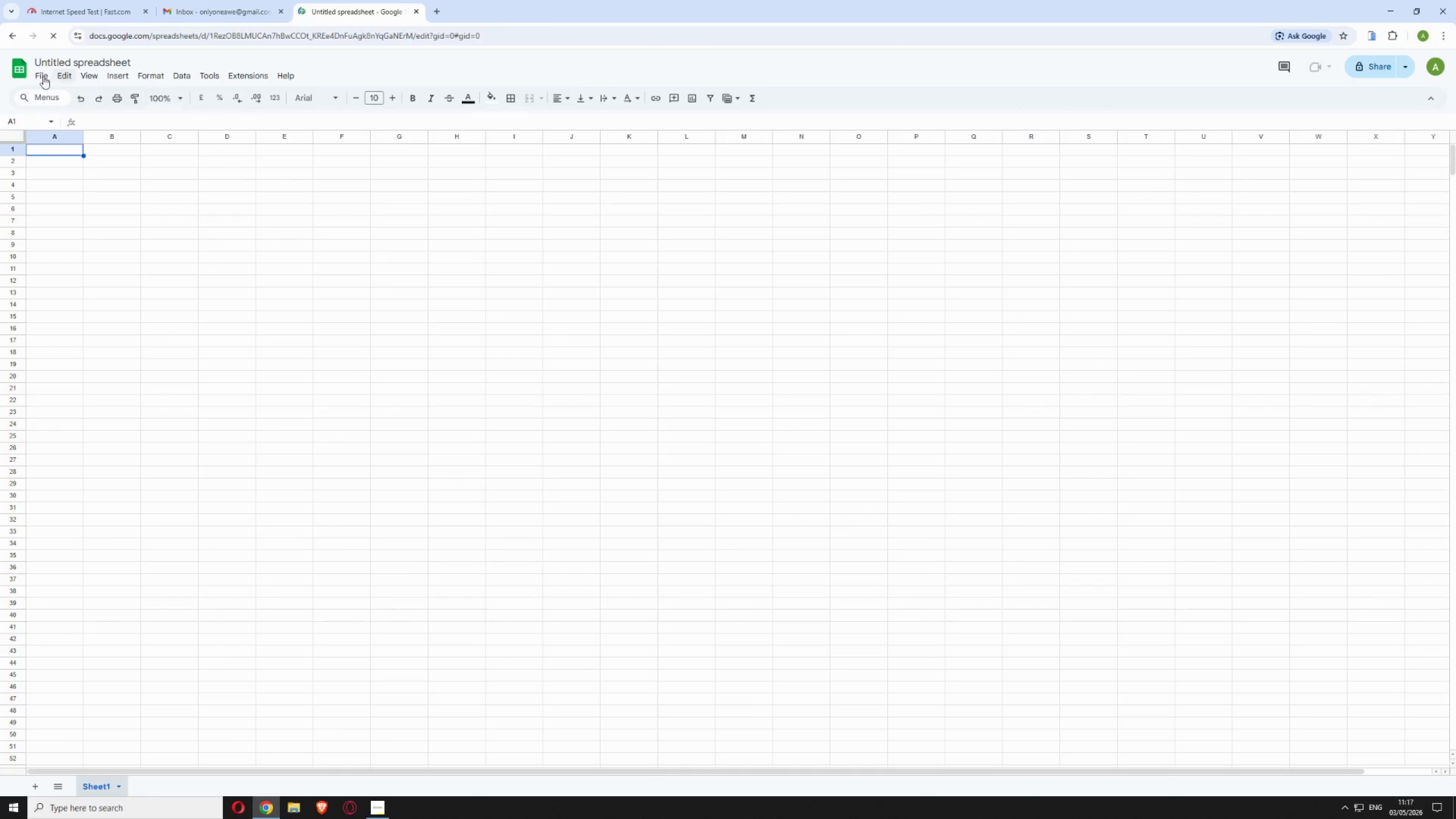 
left_click([36, 75])
 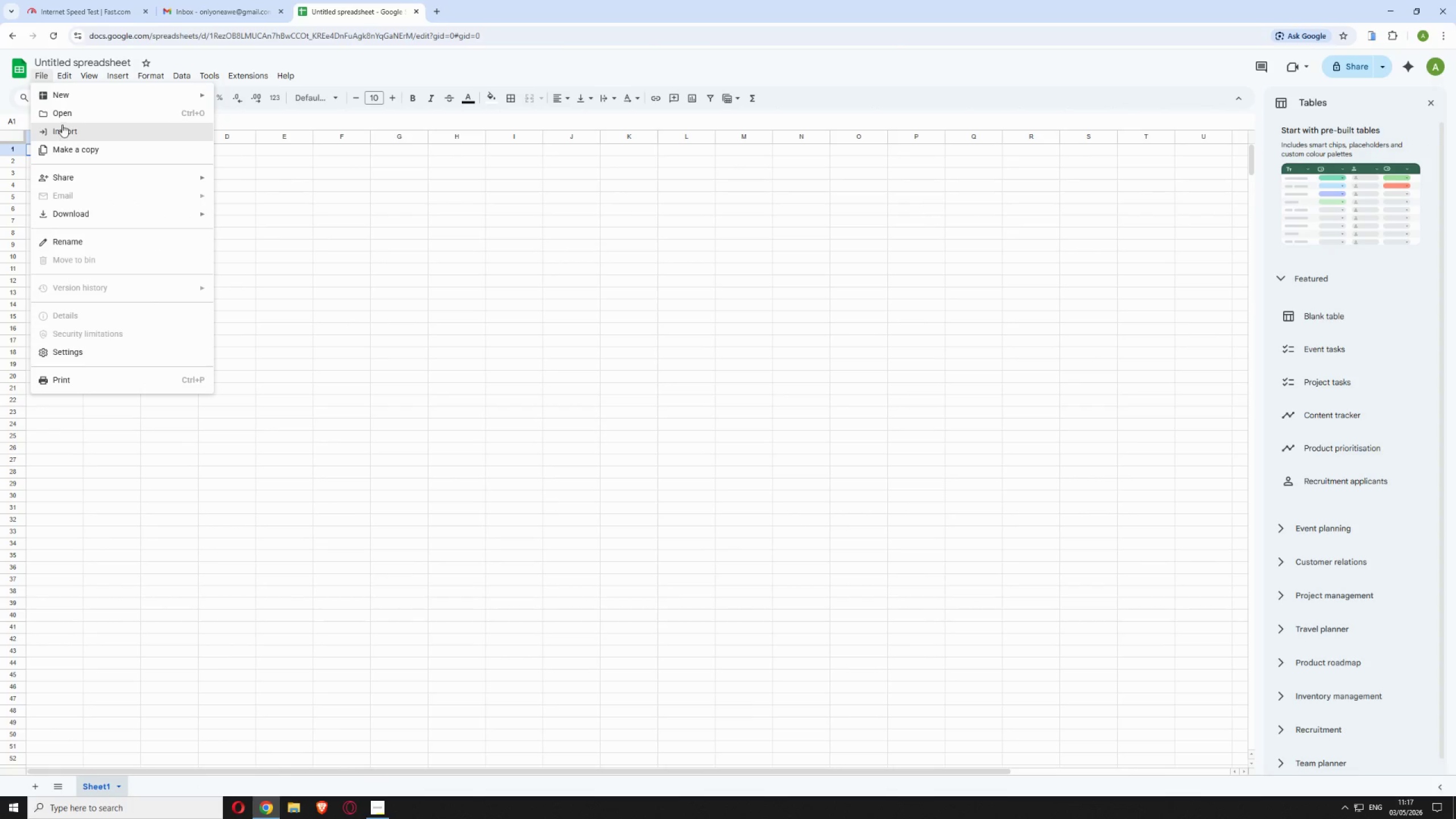 
left_click([63, 126])
 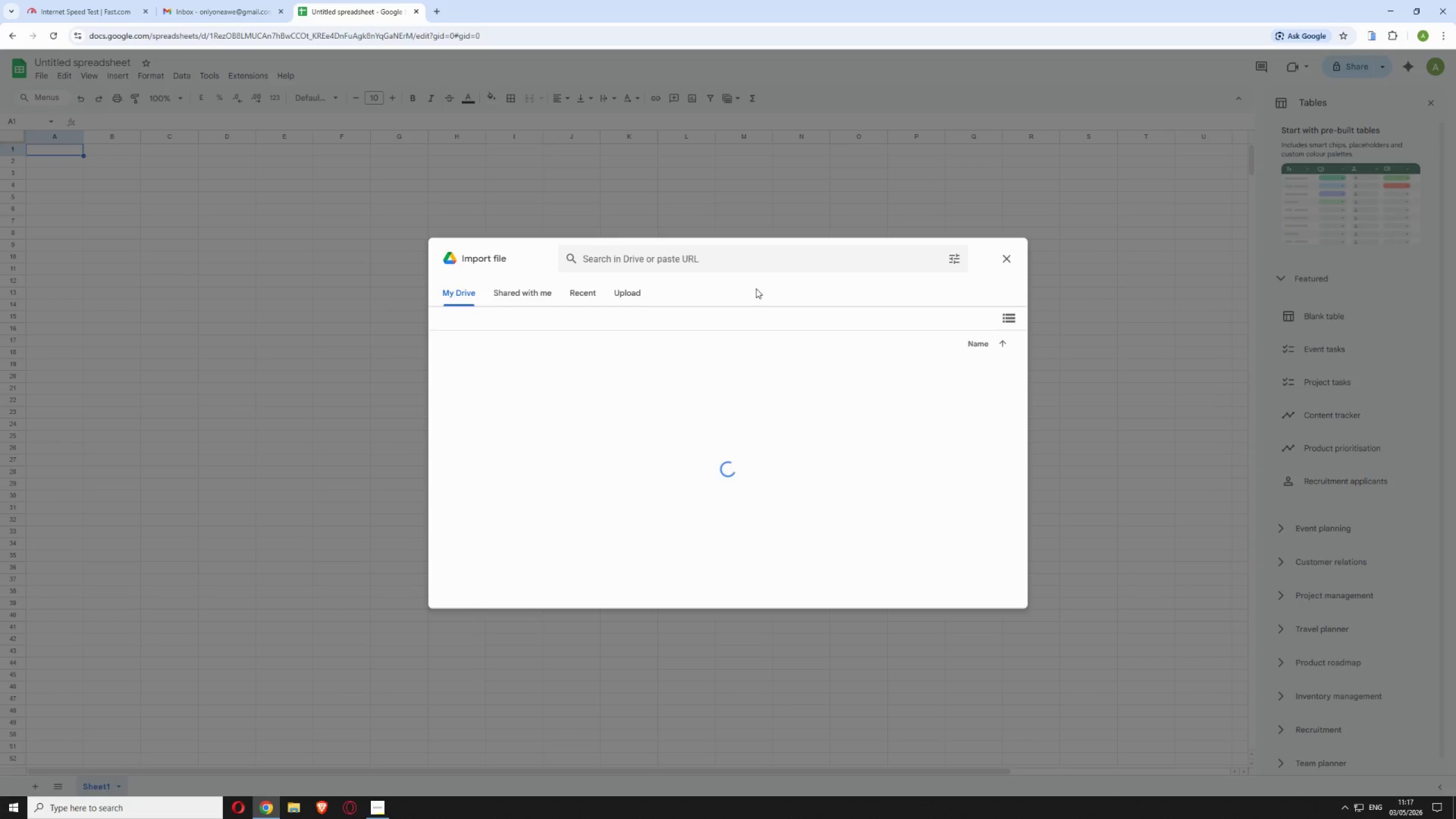 
left_click([641, 297])
 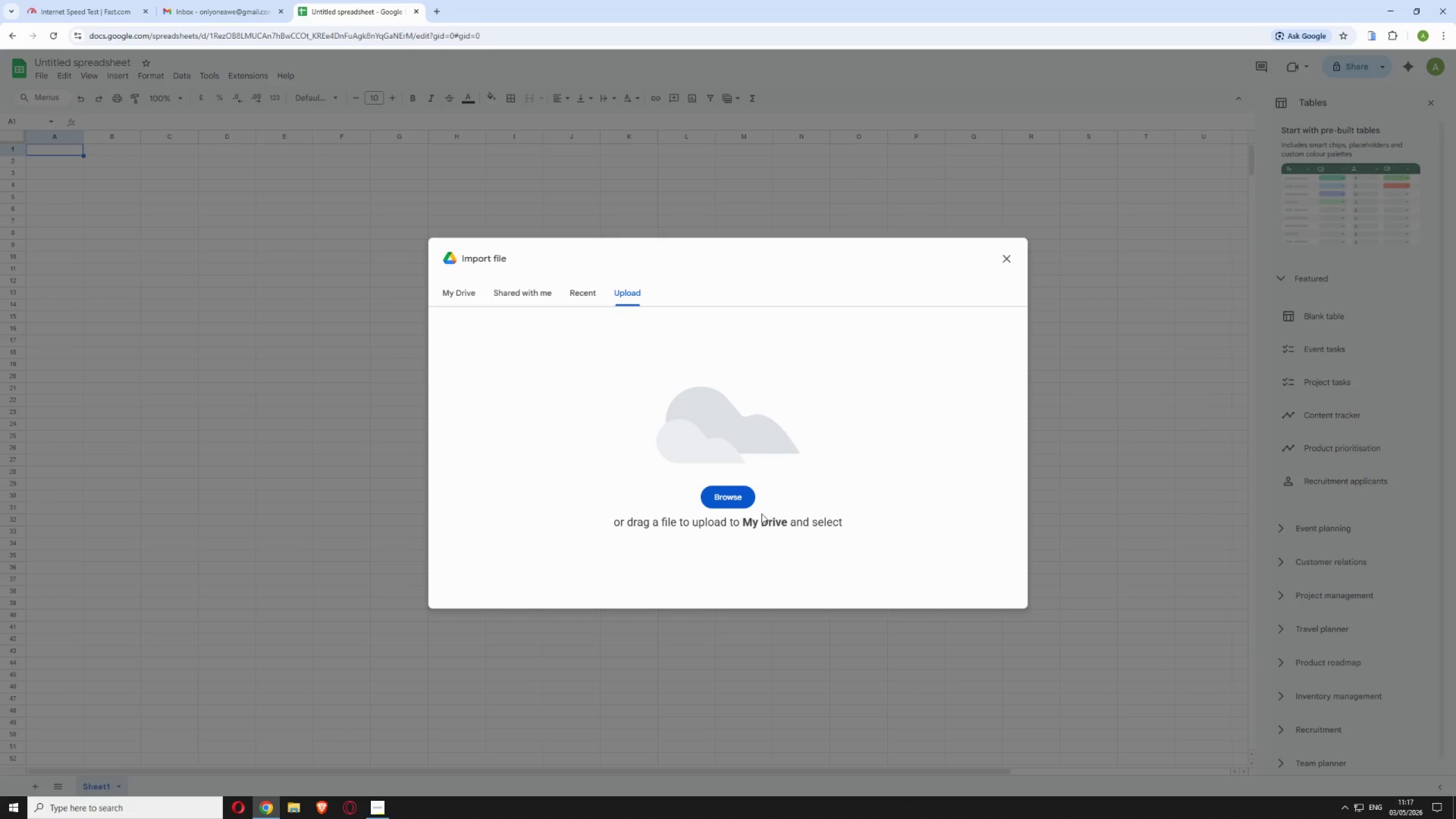 
left_click([746, 504])
 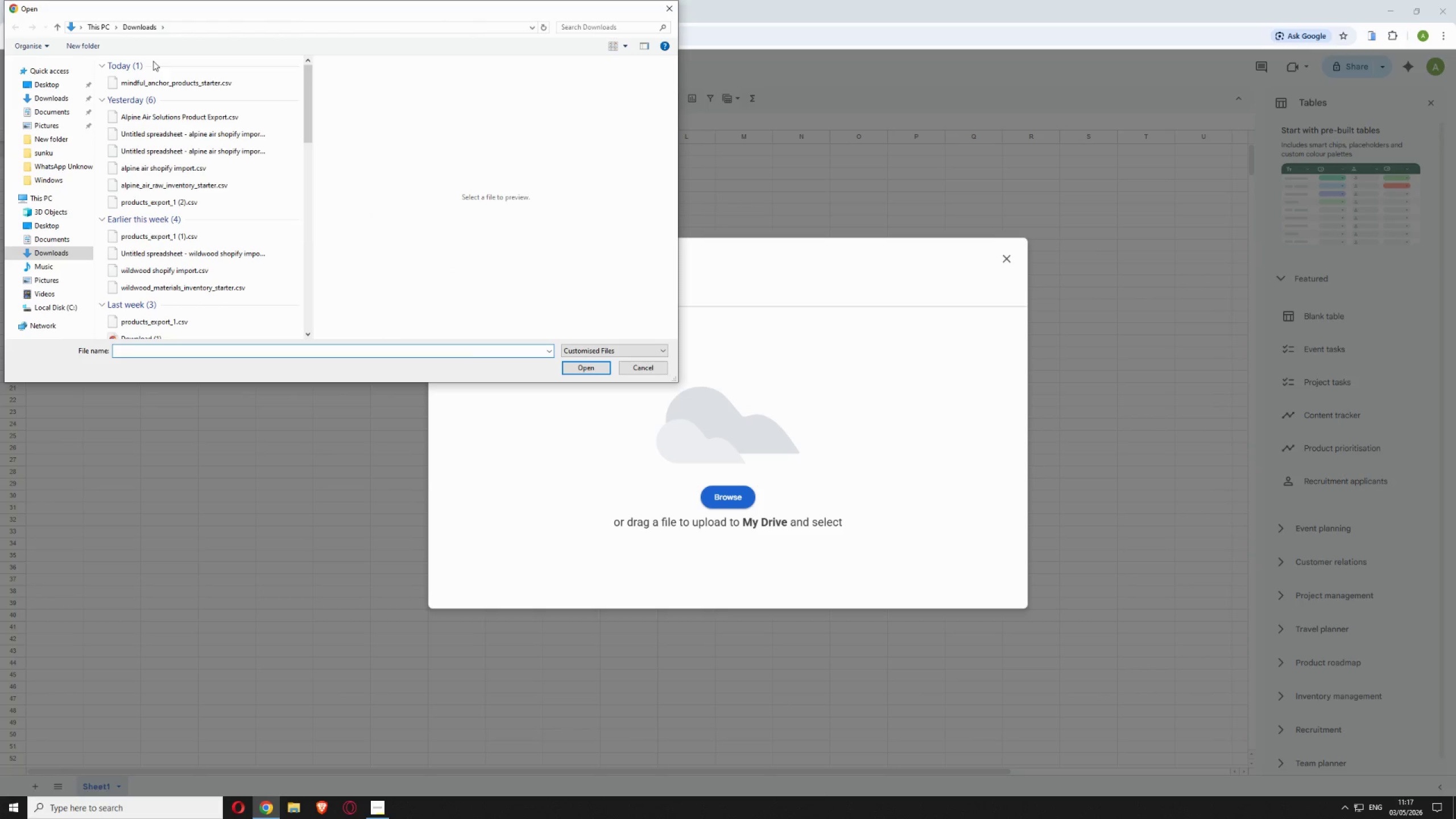 
left_click([165, 82])
 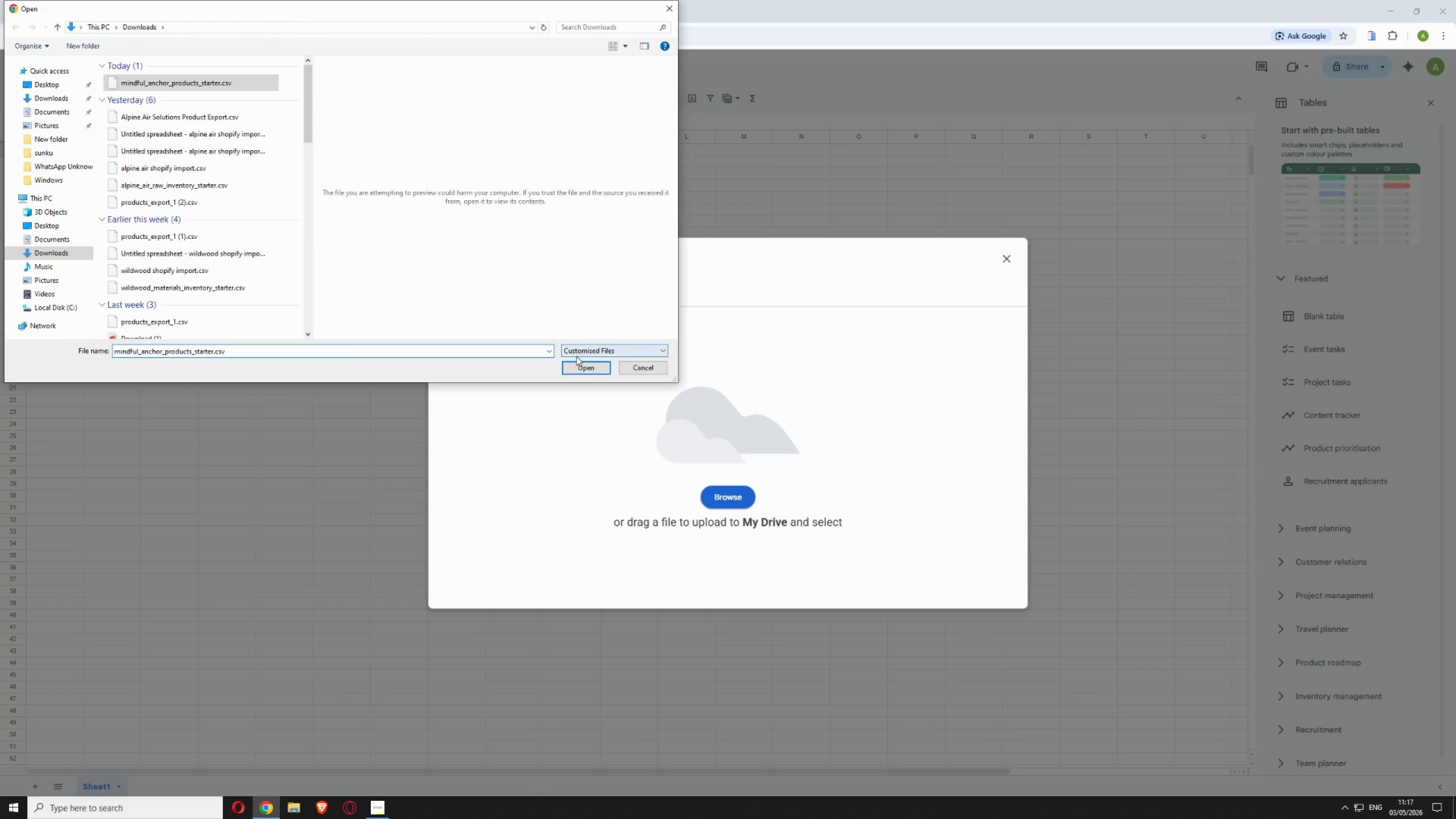 
left_click([579, 368])
 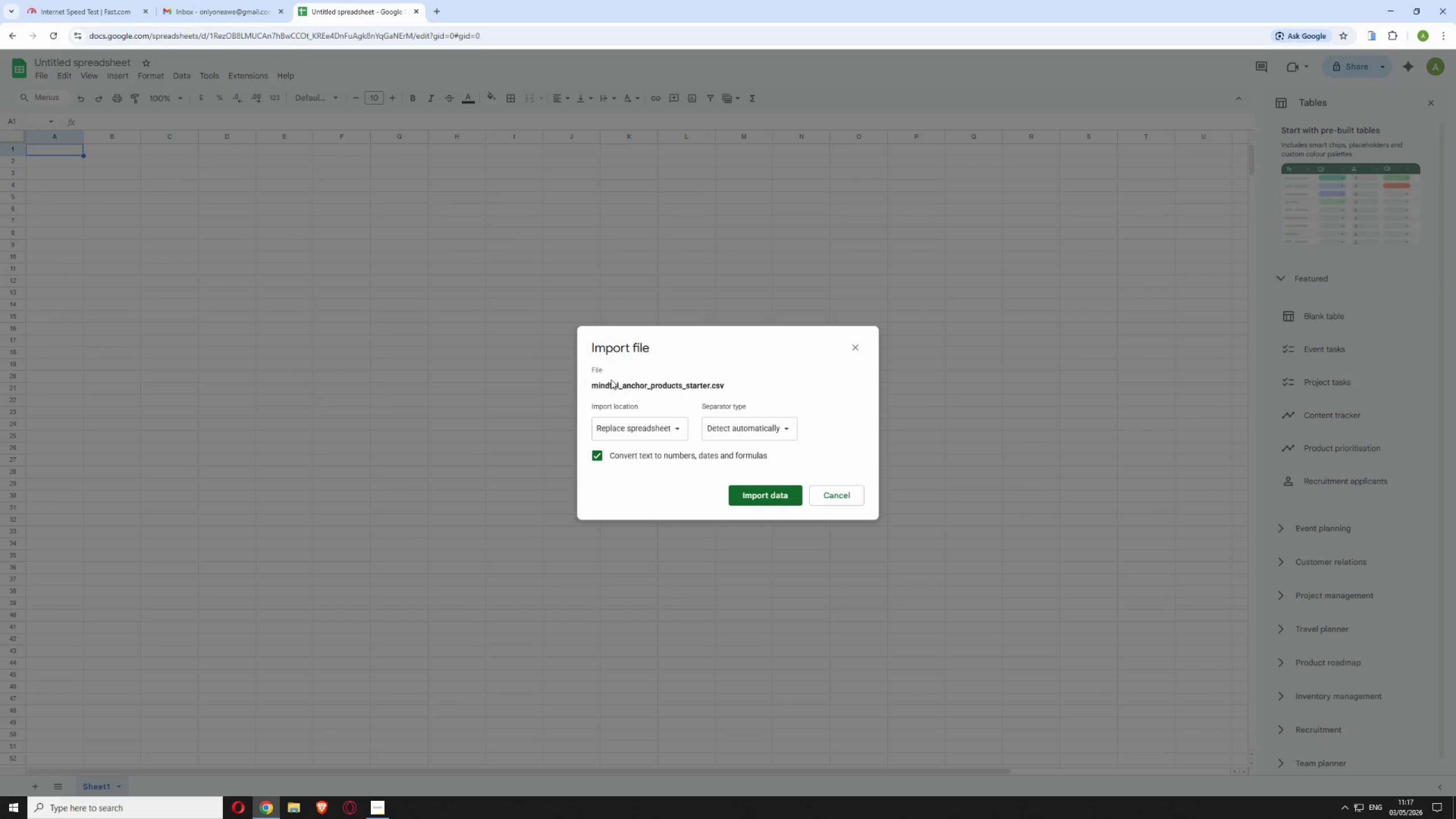 
left_click([761, 491])
 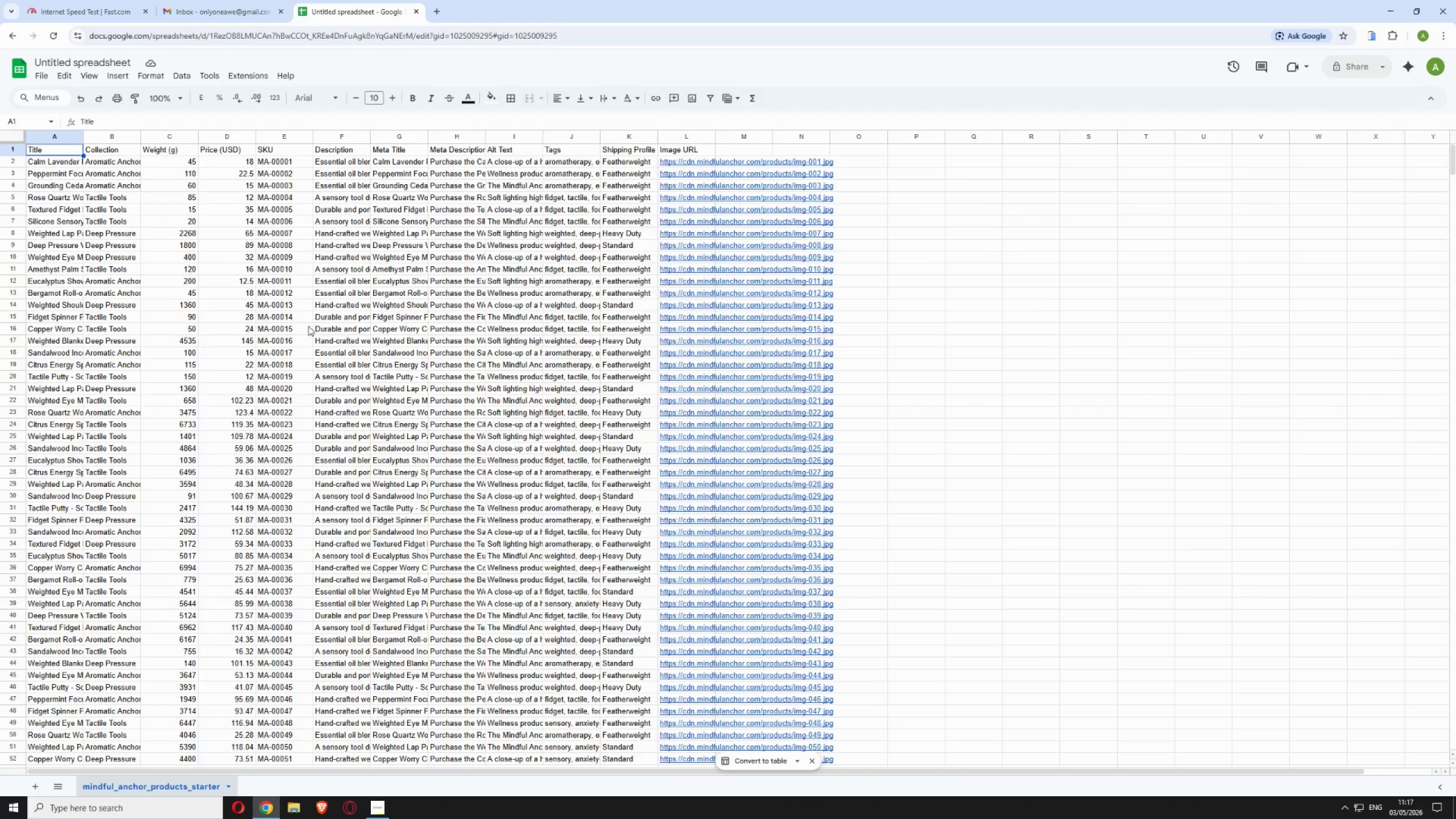 
wait(12.33)
 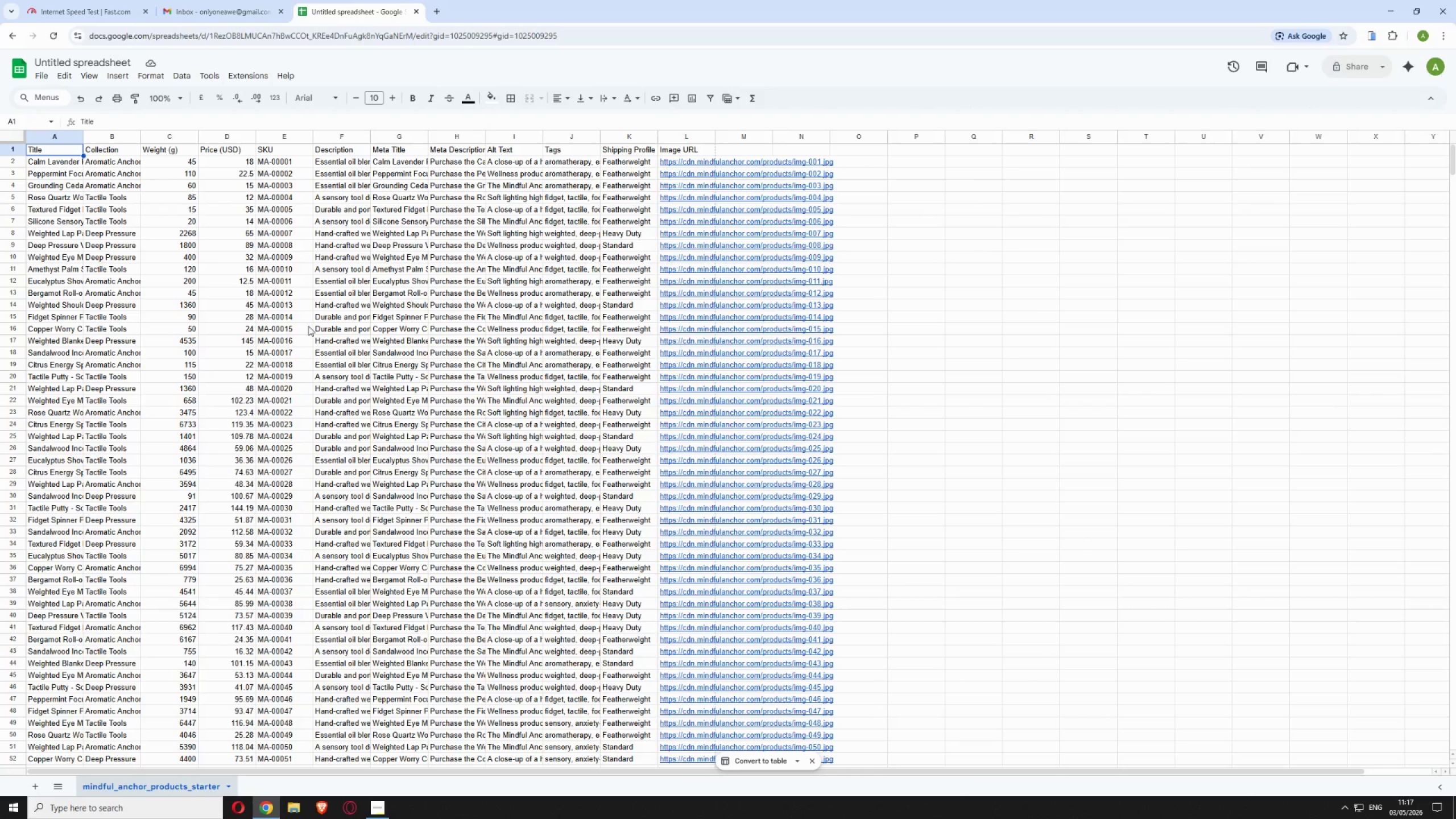 
scroll: coordinate [233, 493], scroll_direction: down, amount: 14.0
 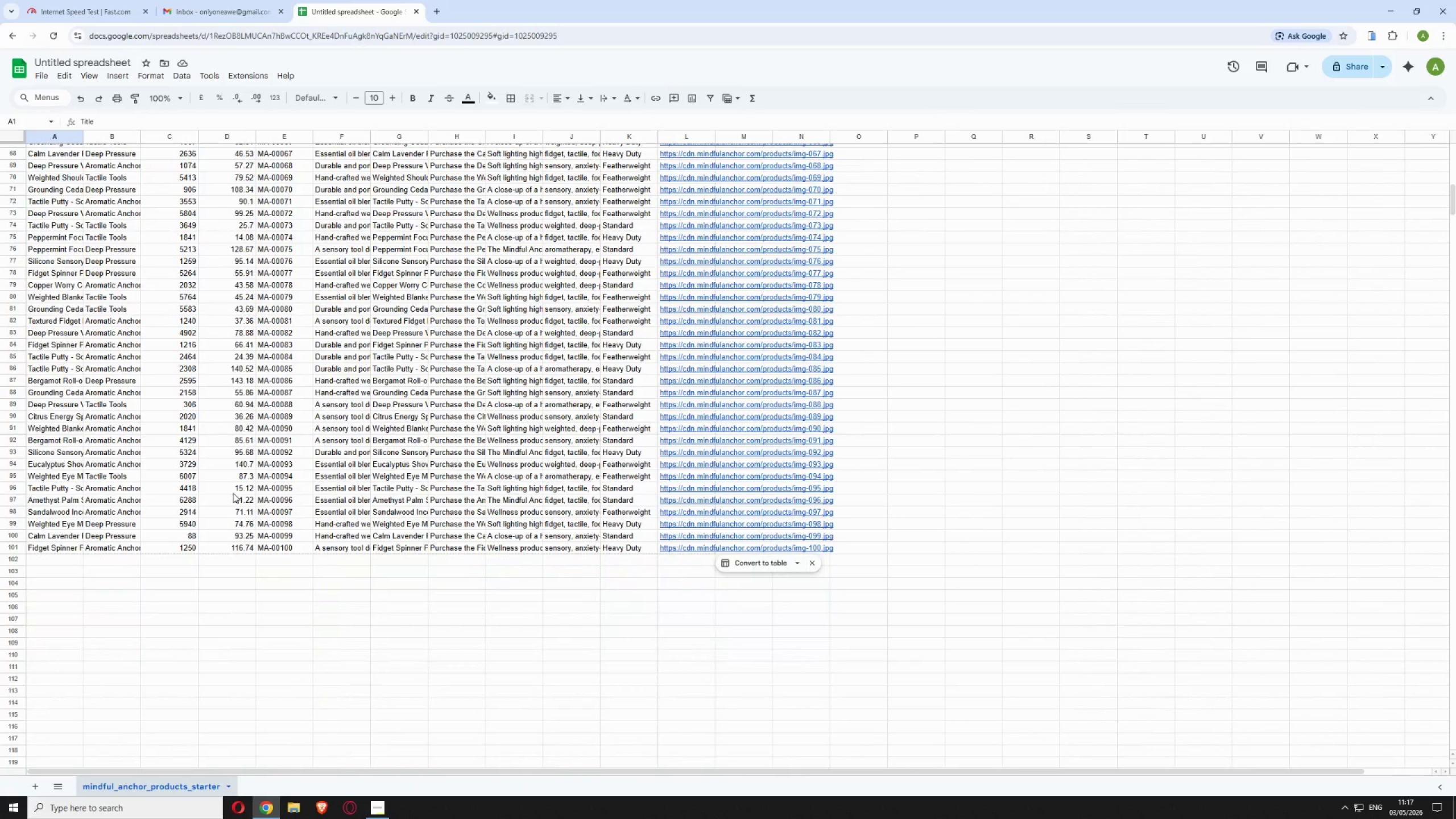 
scroll: coordinate [449, 427], scroll_direction: up, amount: 20.0
 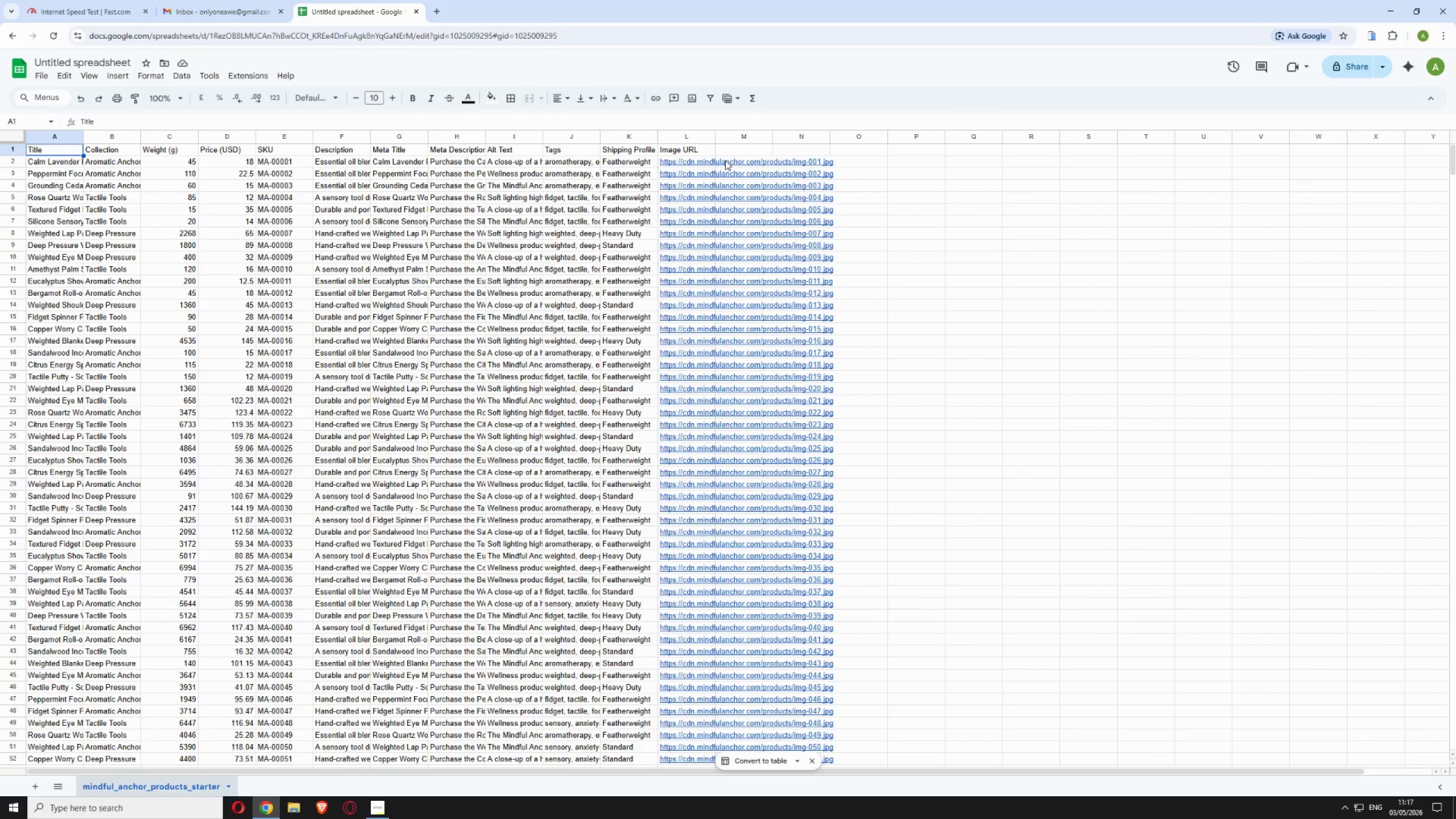 
left_click([728, 163])
 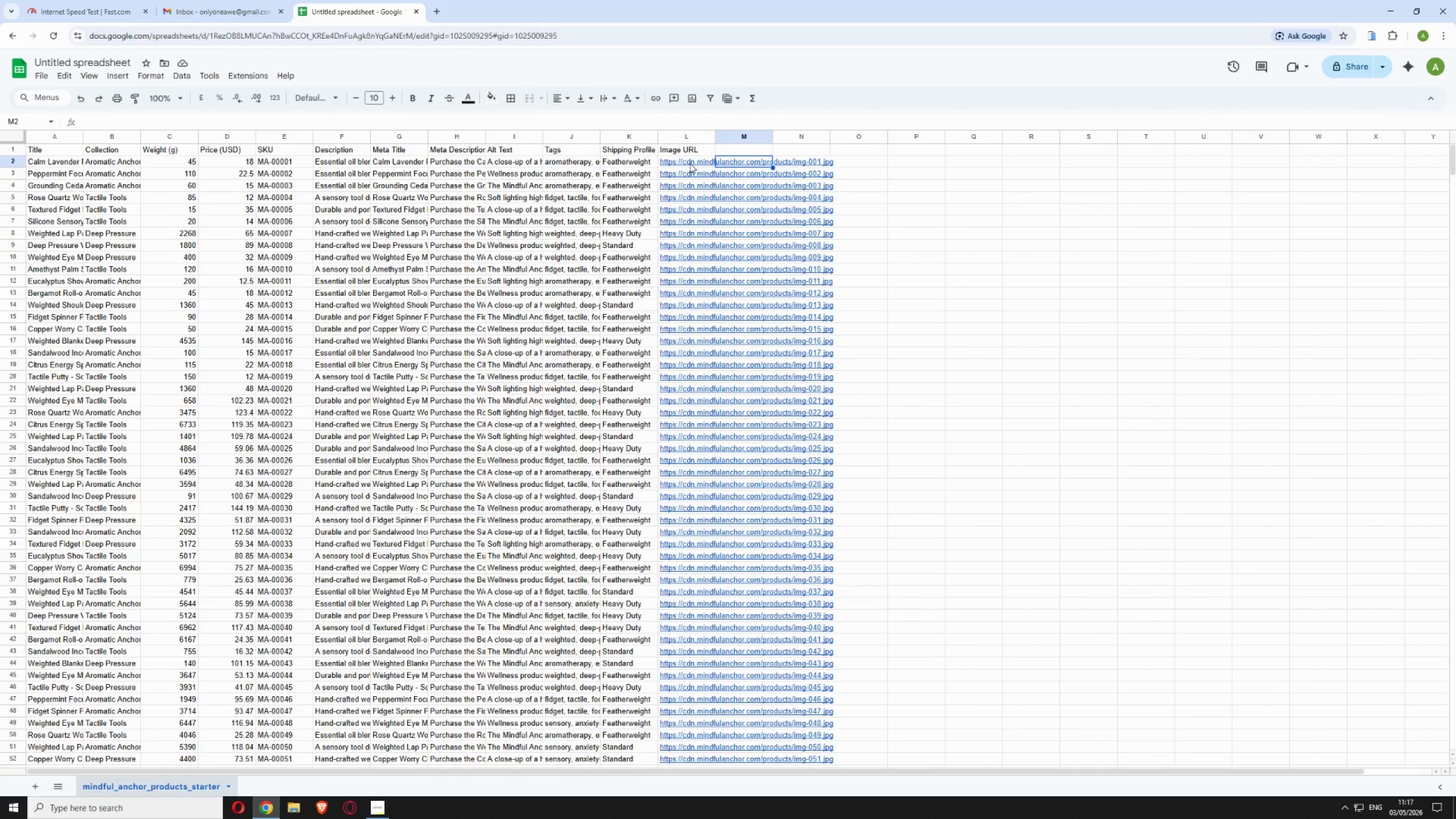 
double_click([690, 163])
 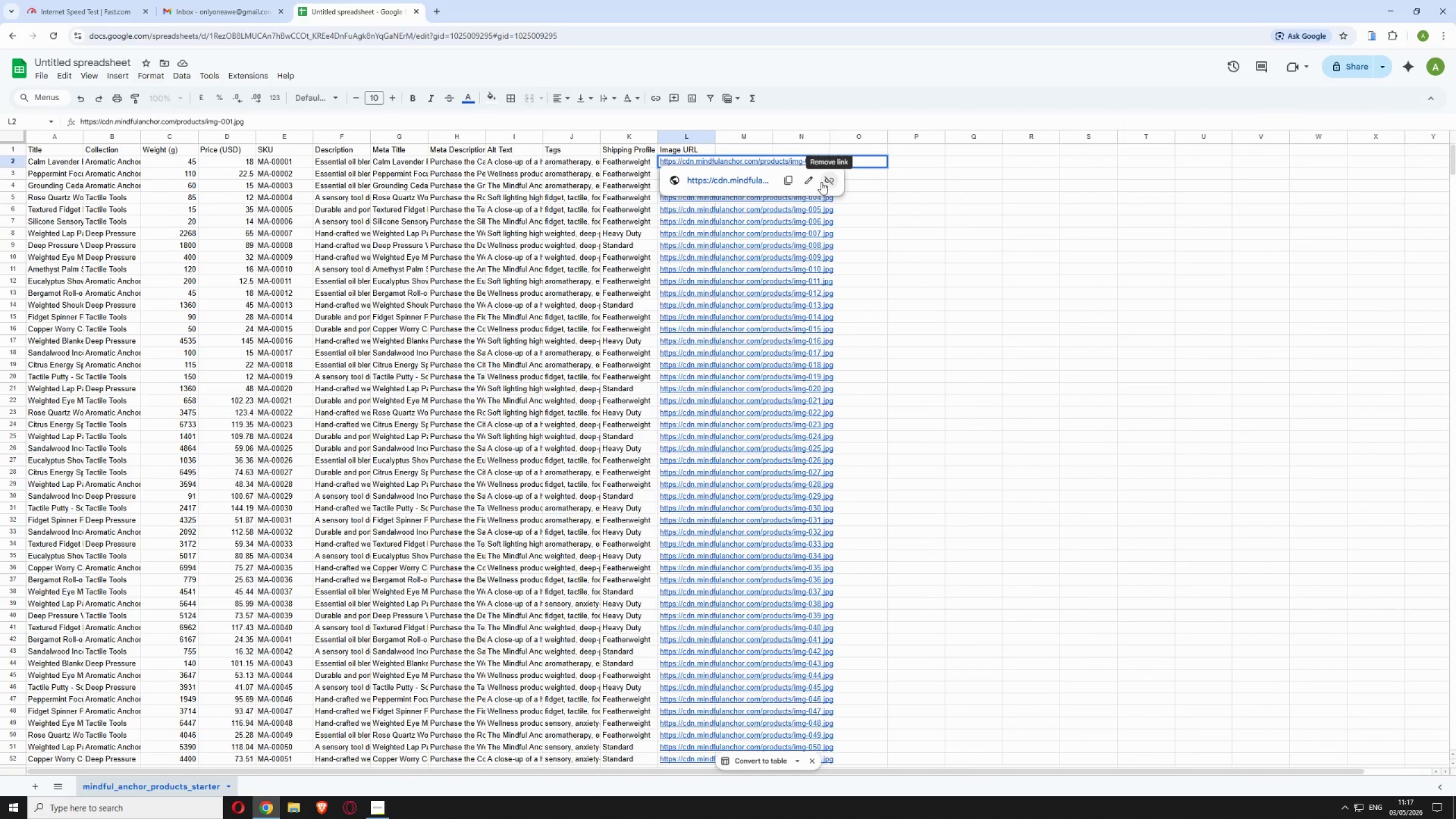 
left_click([794, 183])
 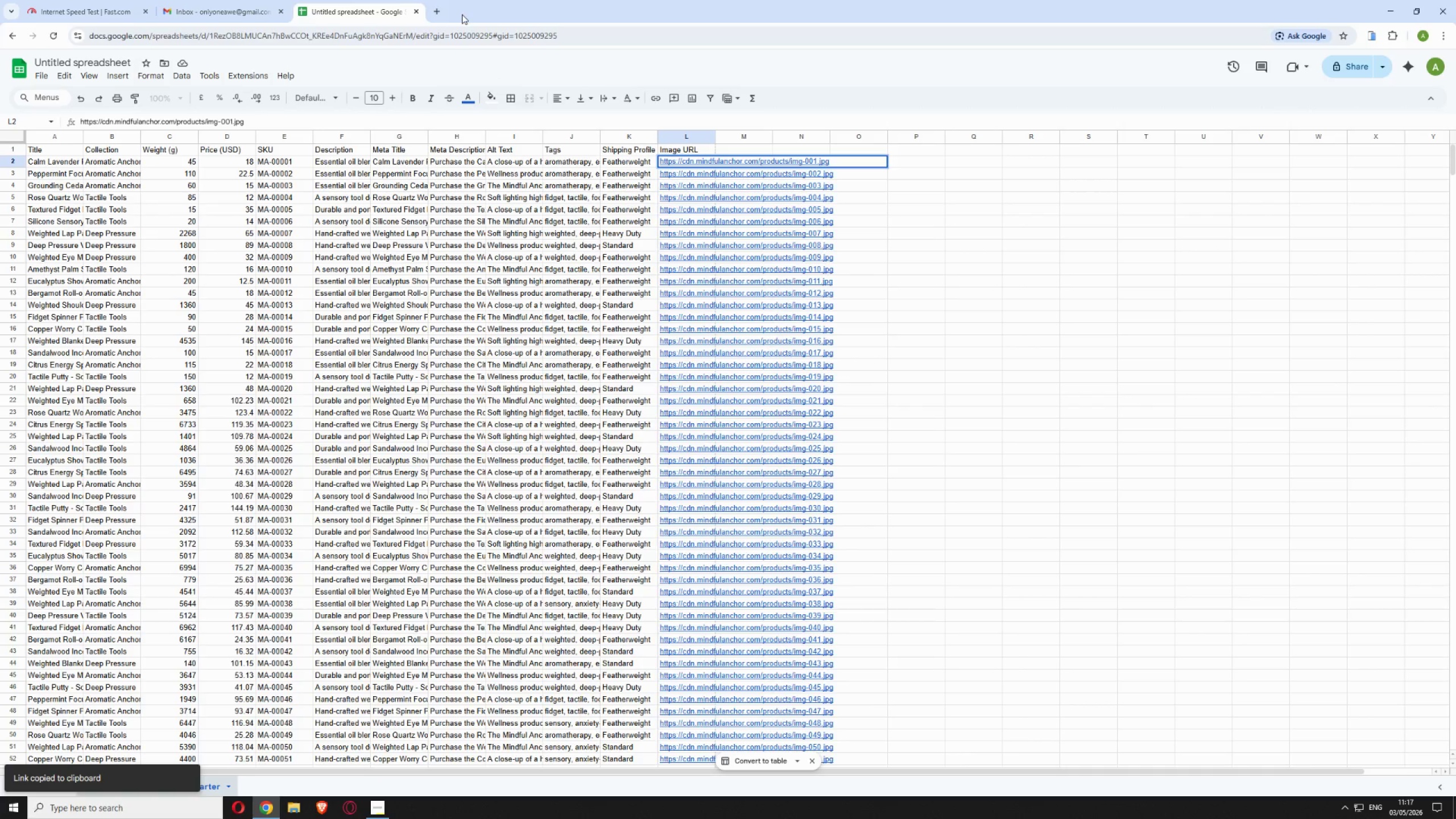 
left_click([433, 15])
 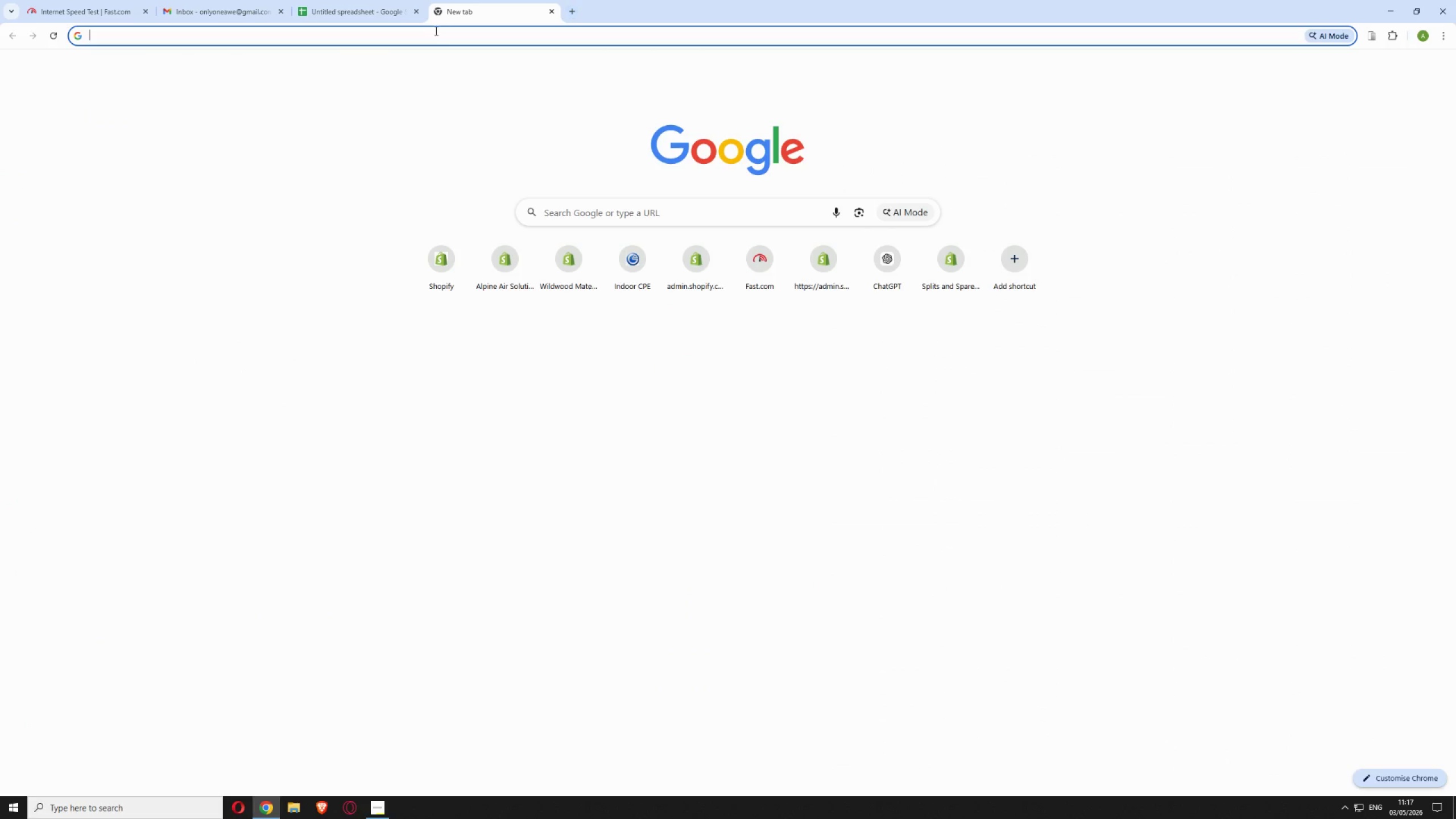 
right_click([435, 34])
 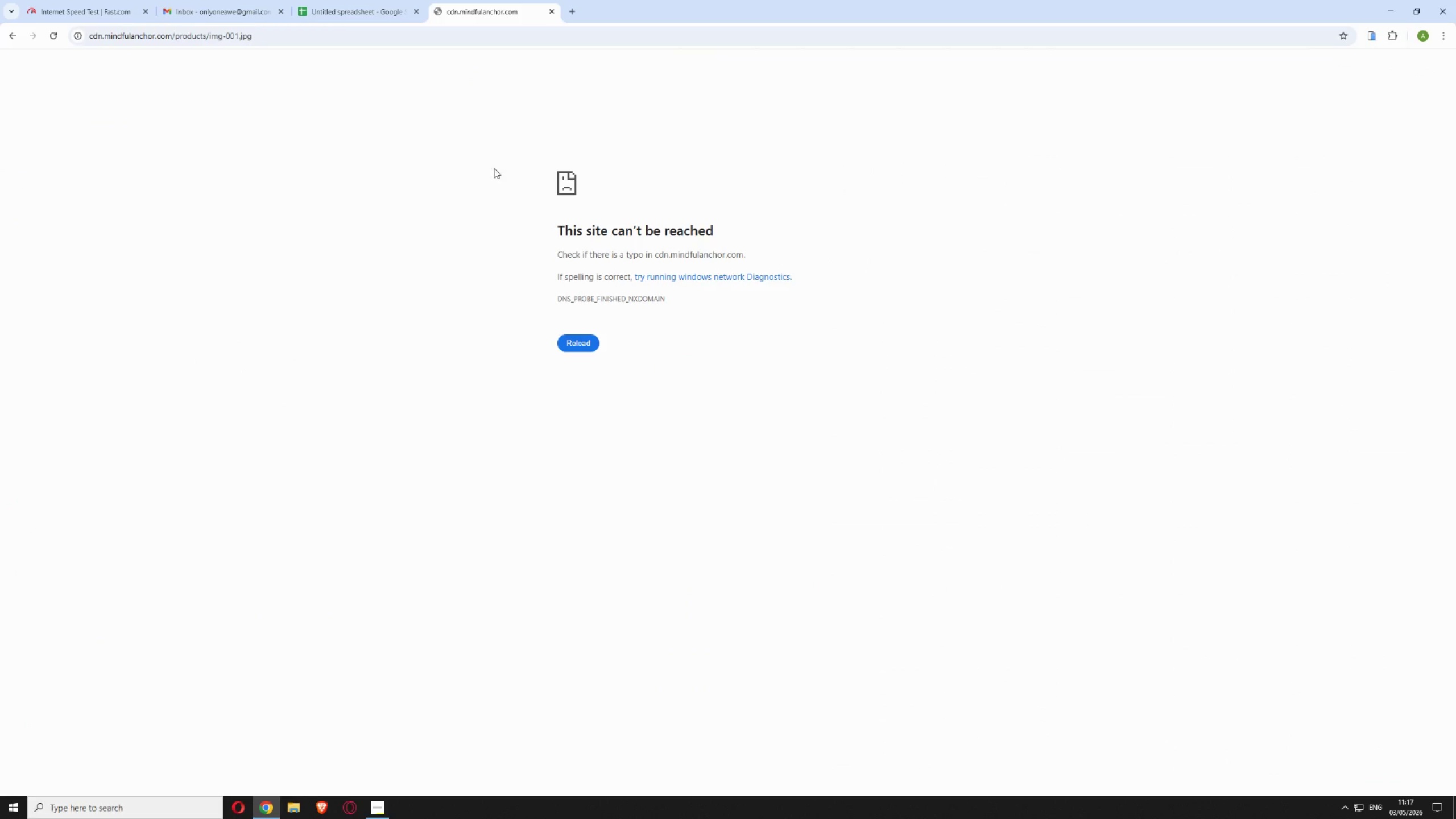 
left_click([577, 346])
 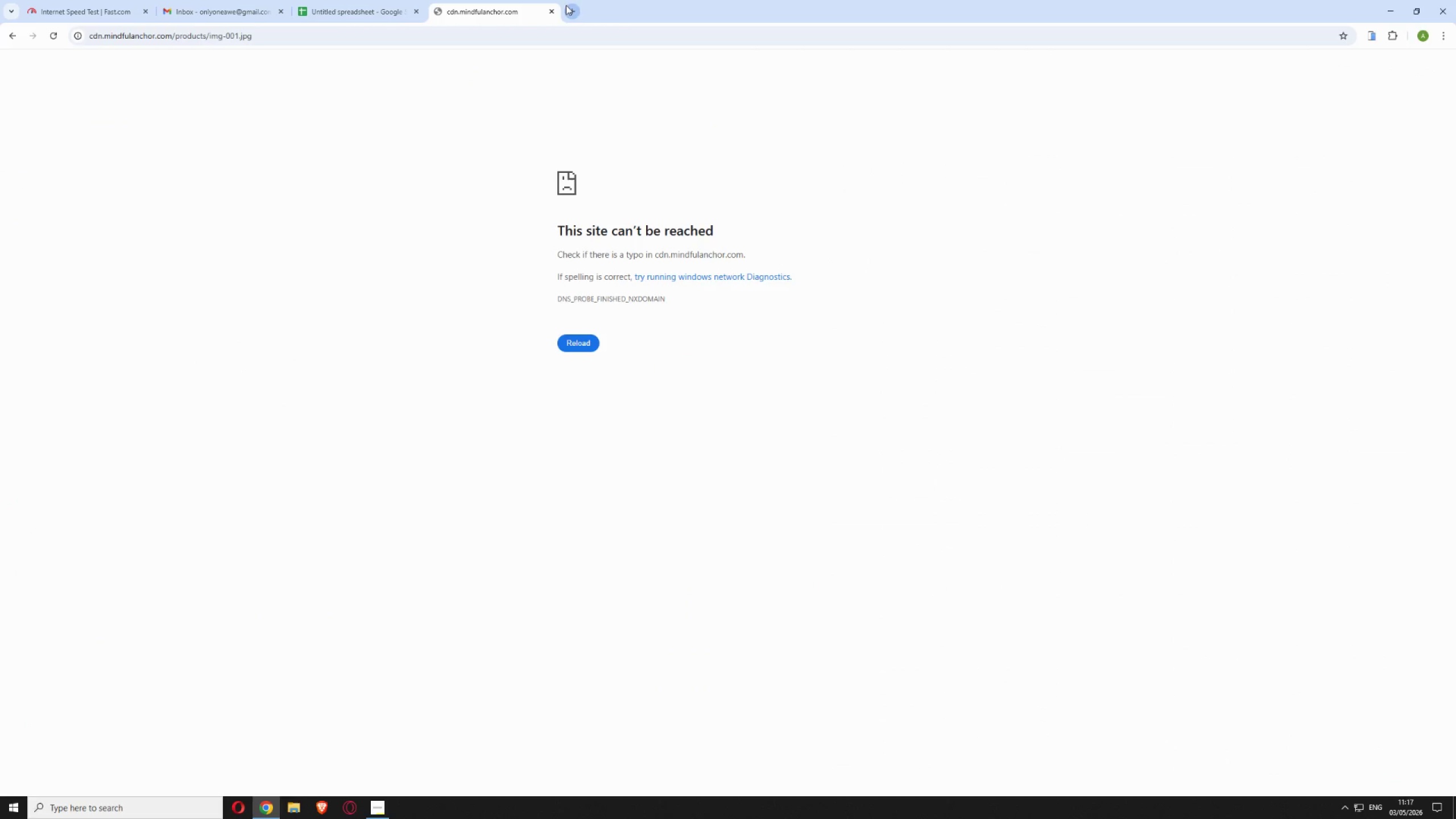 
left_click([554, 9])
 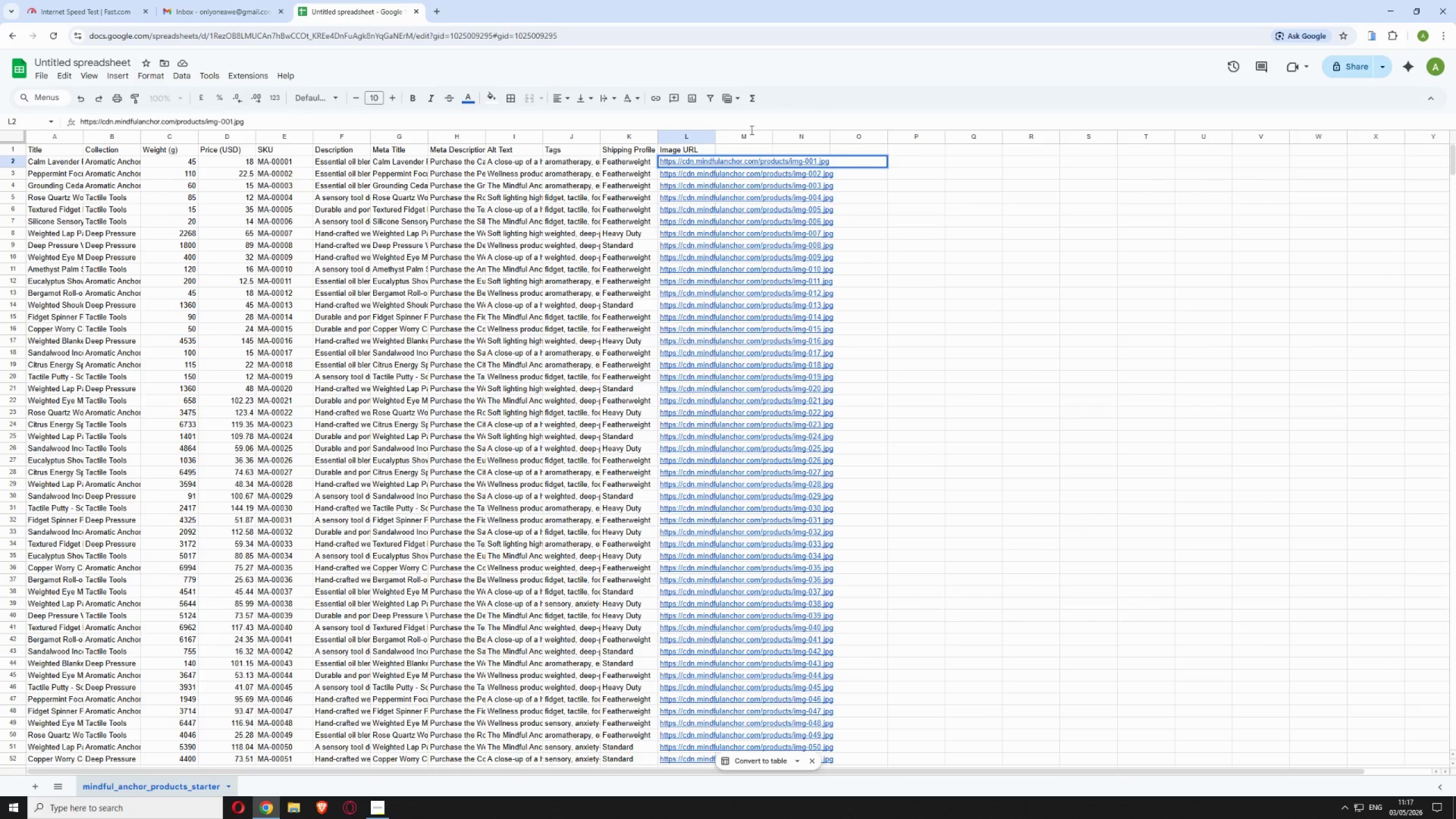 
left_click([911, 264])
 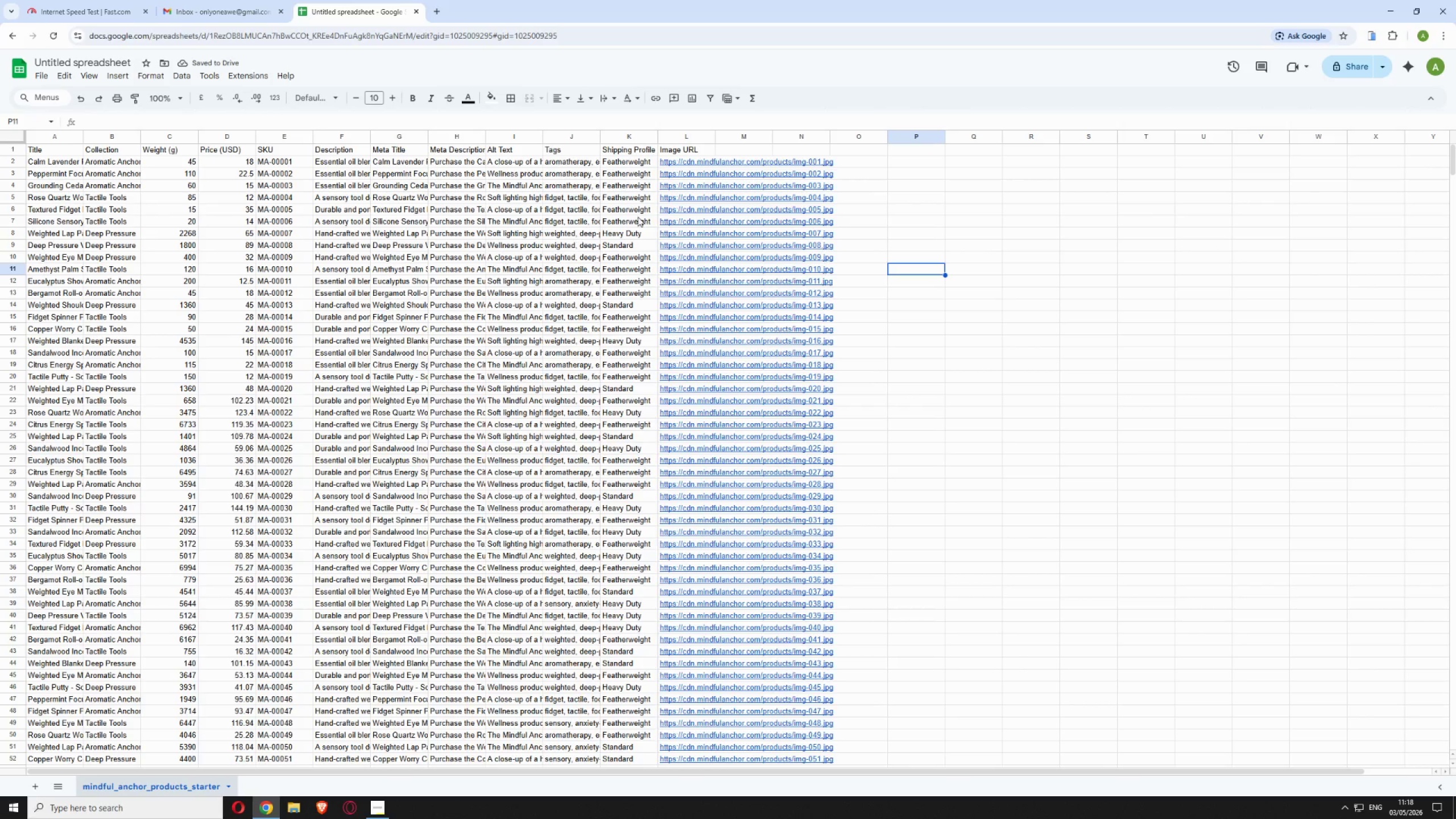 
wait(5.31)
 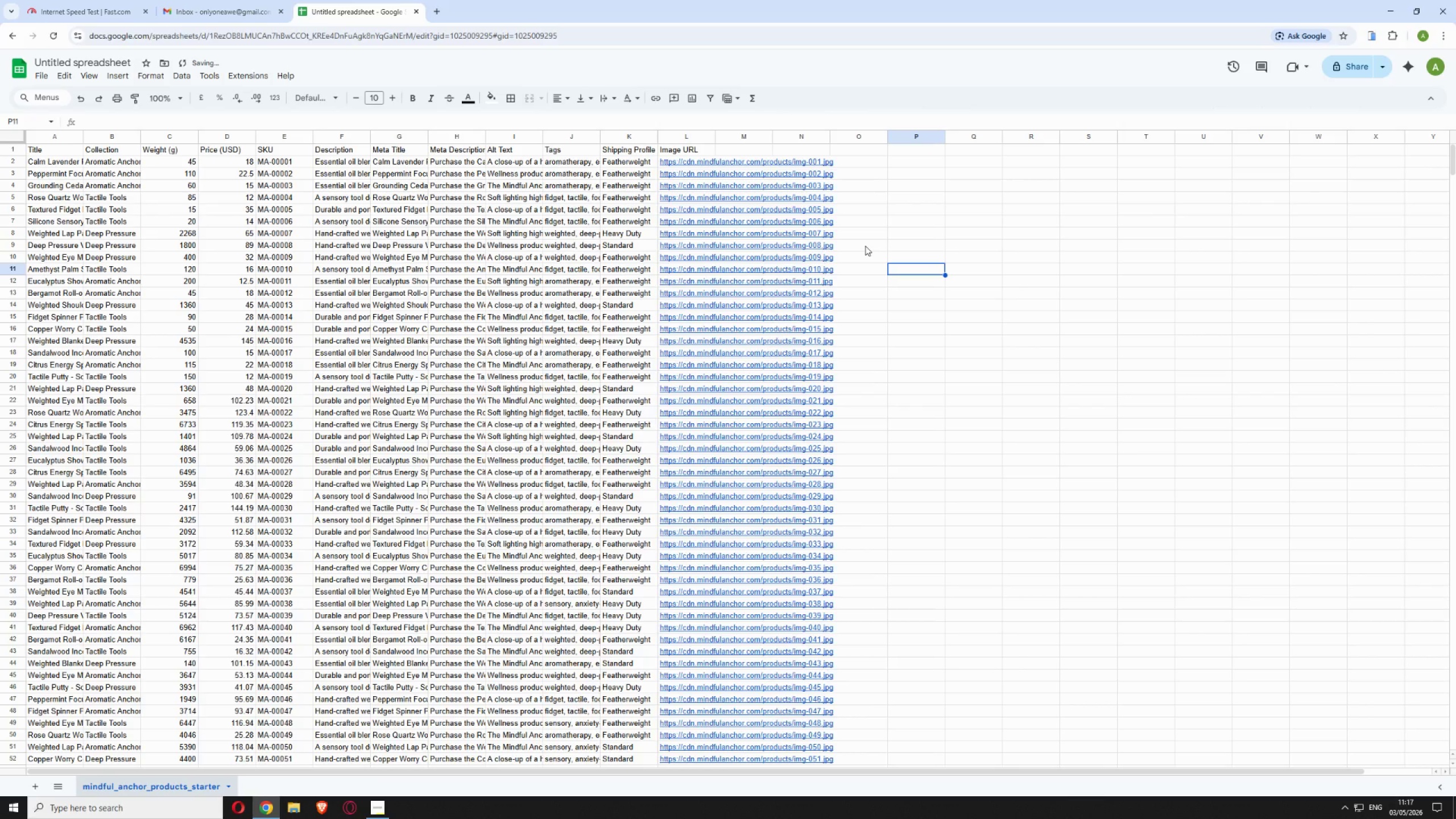 
left_click_drag(start_coordinate=[657, 136], to_coordinate=[857, 139])
 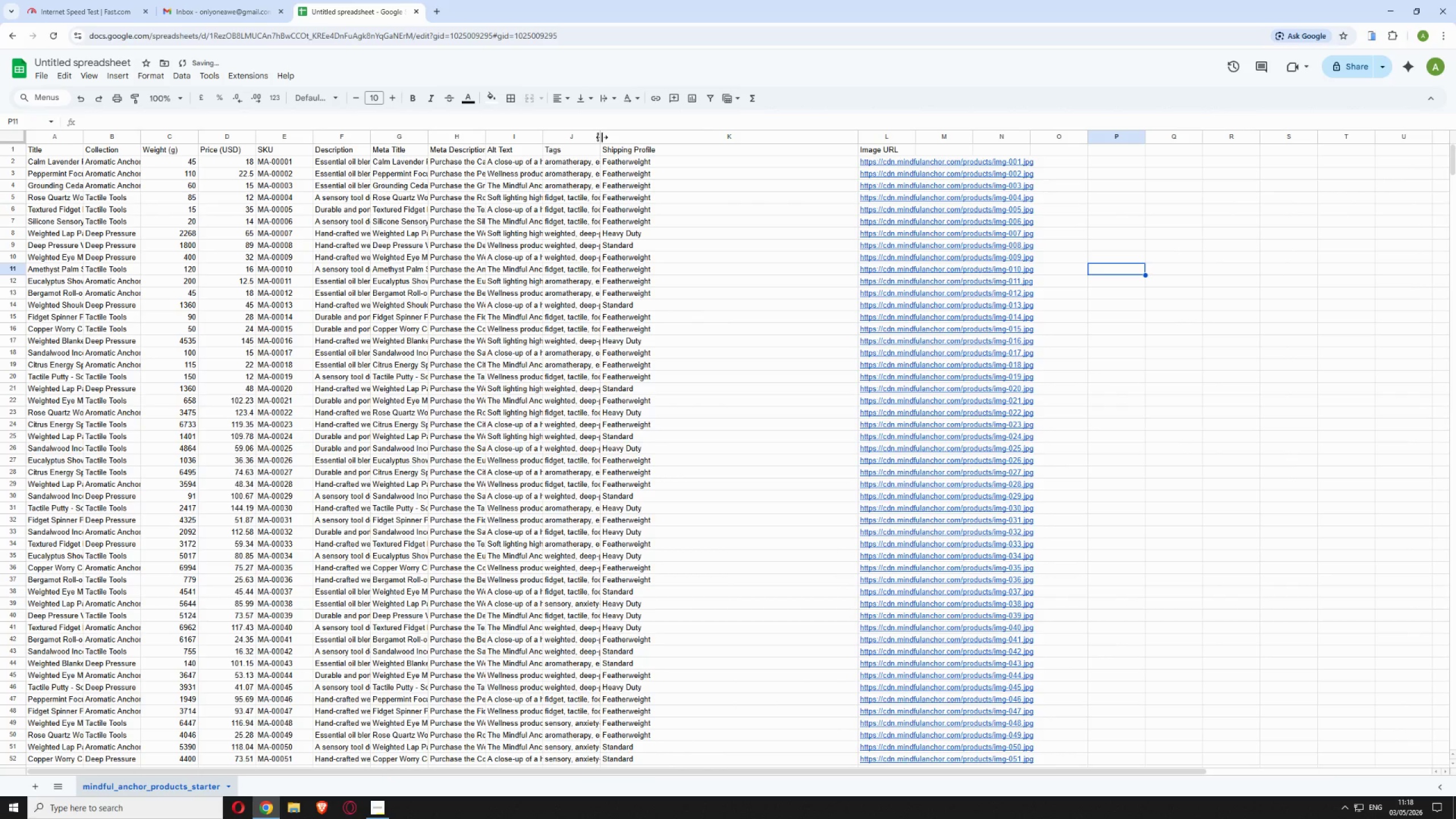 
left_click_drag(start_coordinate=[602, 136], to_coordinate=[789, 135])
 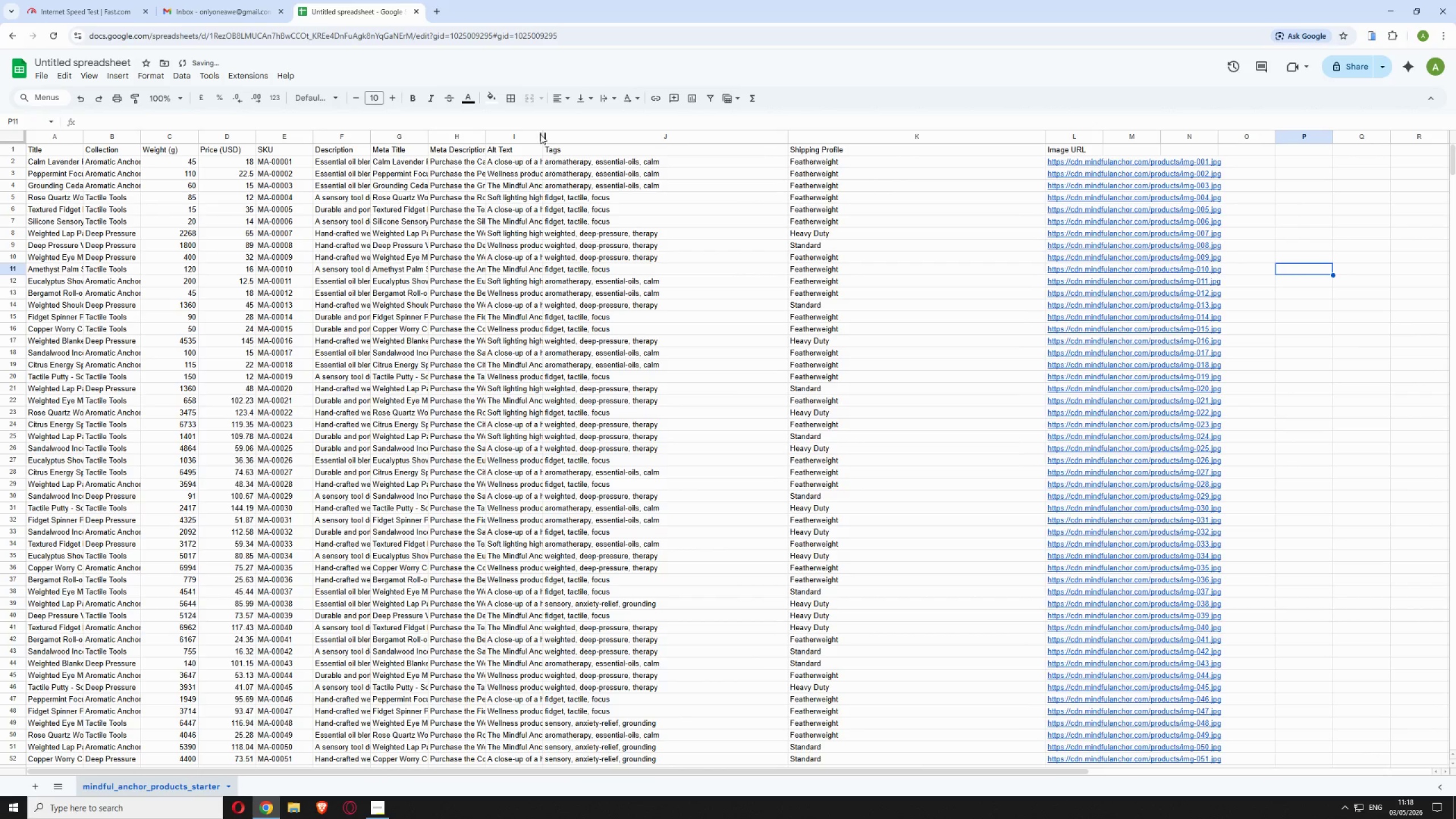 
left_click_drag(start_coordinate=[542, 134], to_coordinate=[658, 147])
 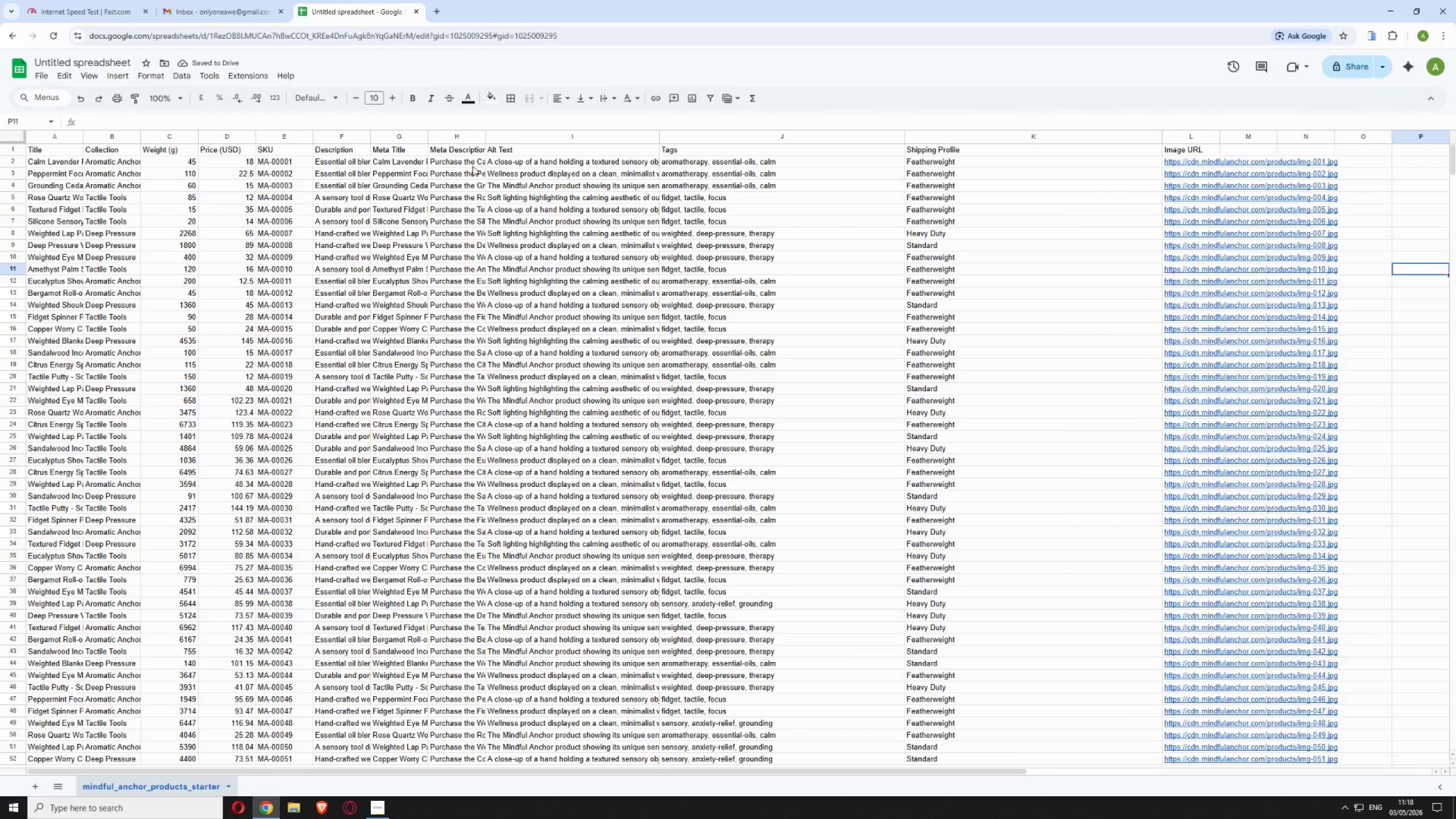 
wait(6.39)
 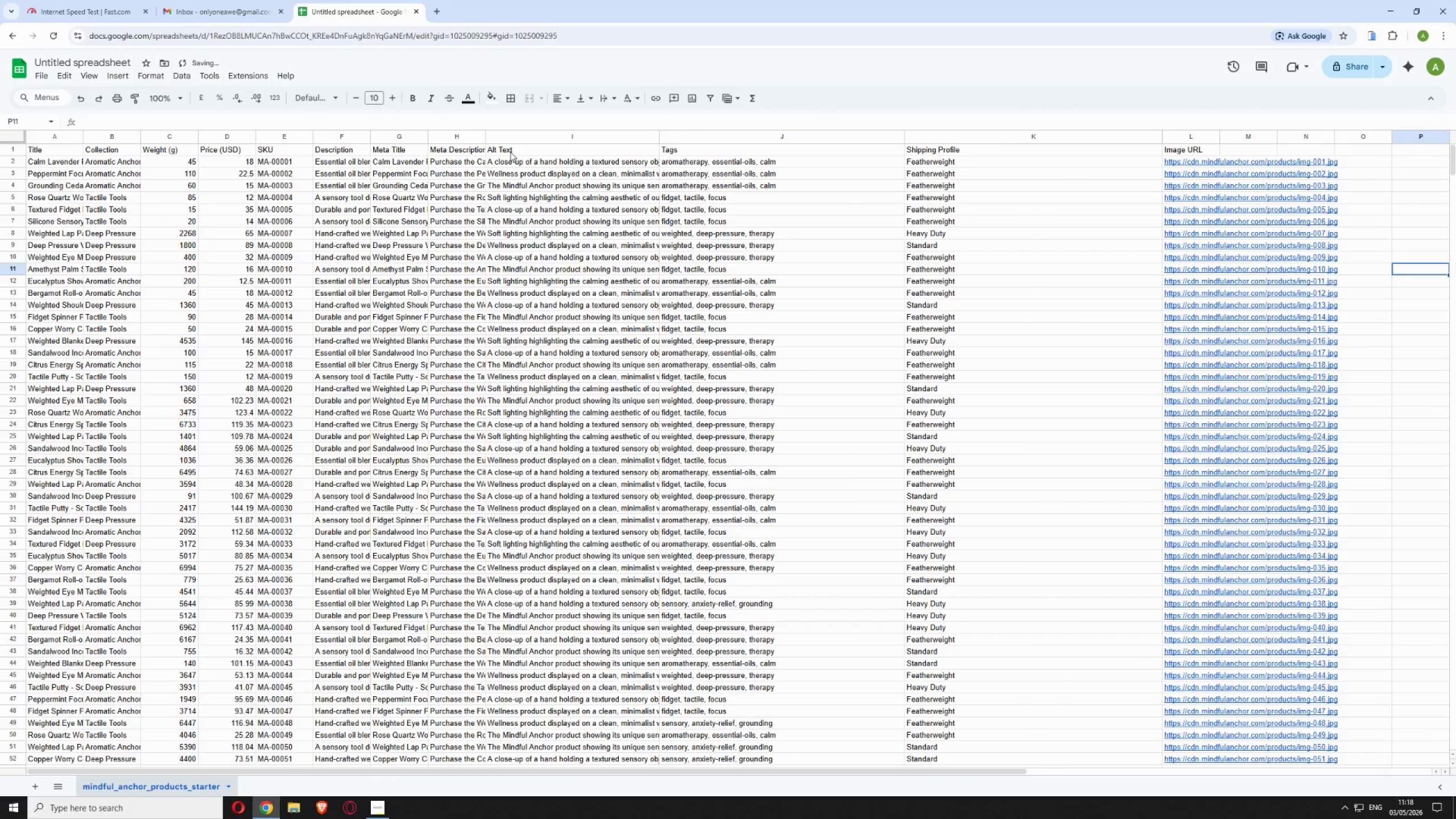 
left_click([379, 804])